 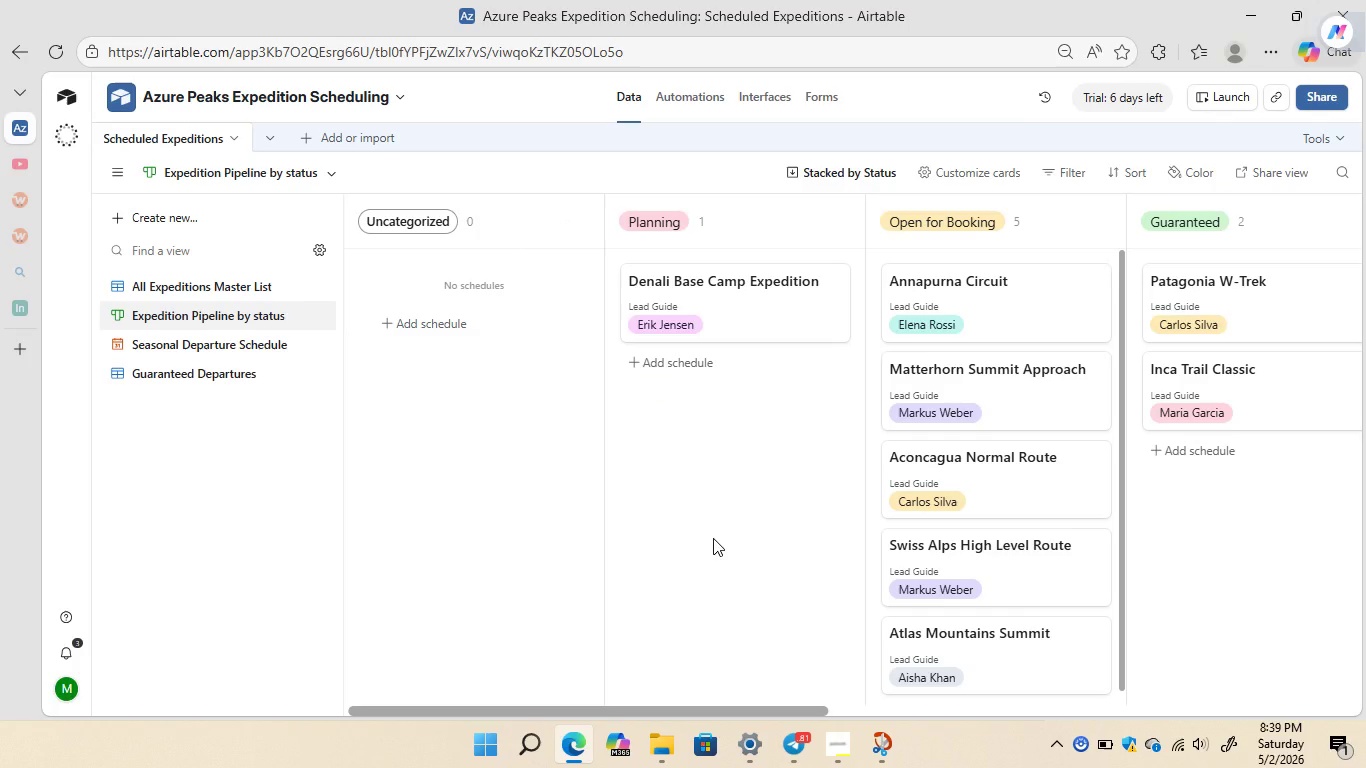 
left_click_drag(start_coordinate=[538, 704], to_coordinate=[623, 709])
 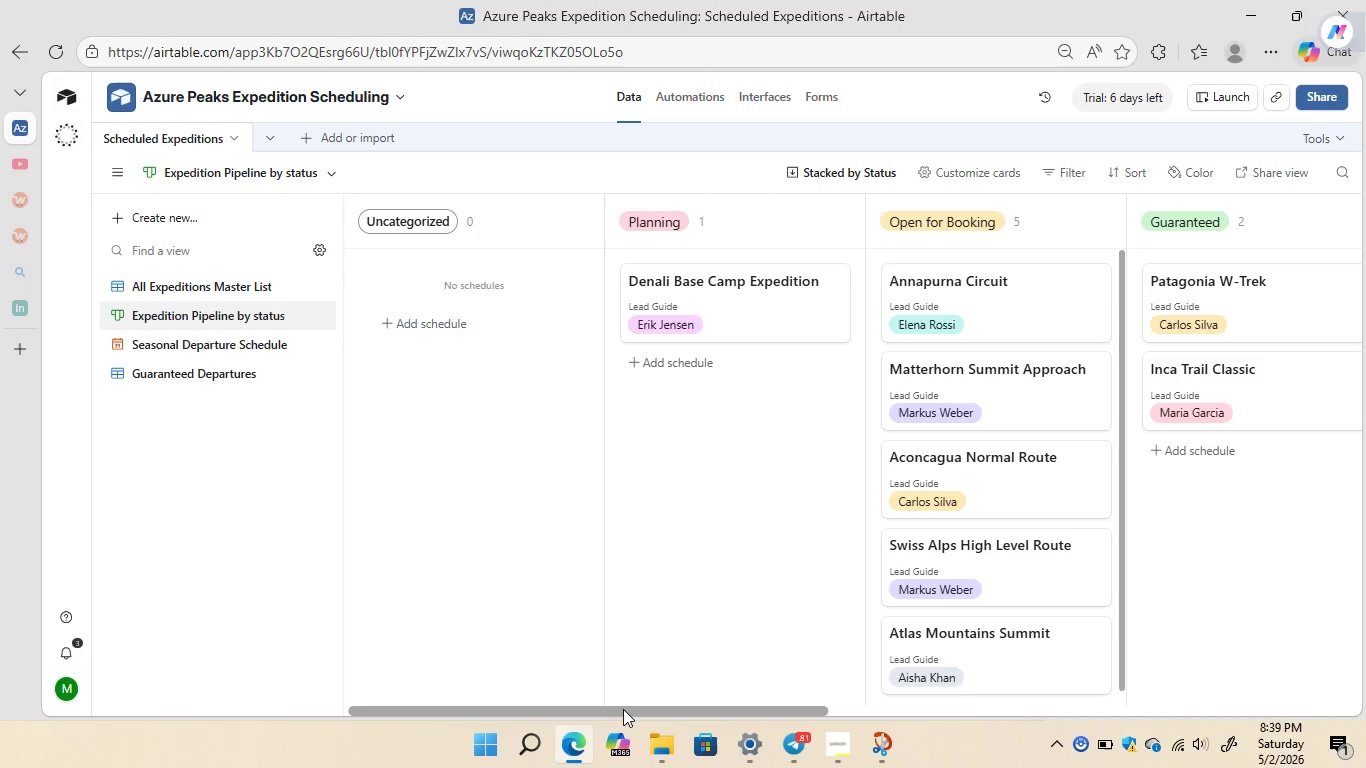 
left_click([623, 709])
 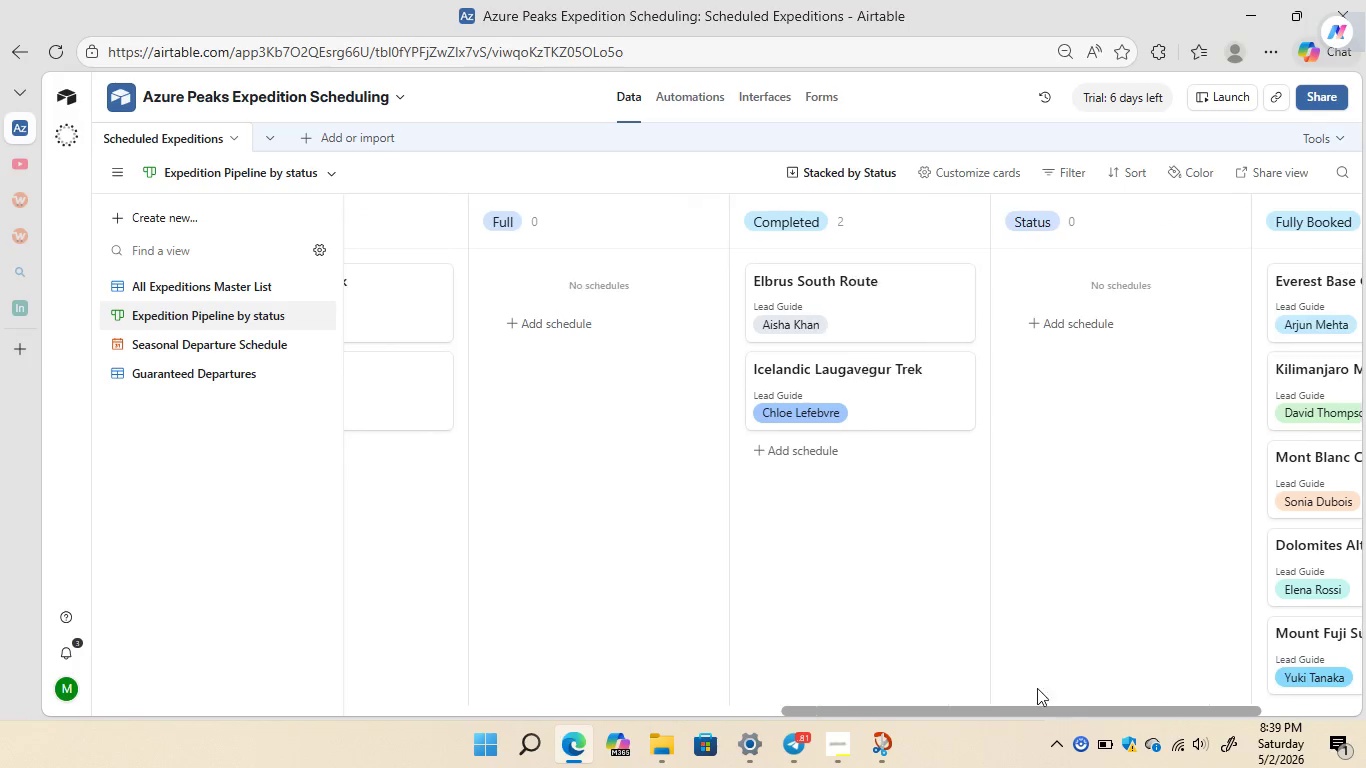 
wait(9.28)
 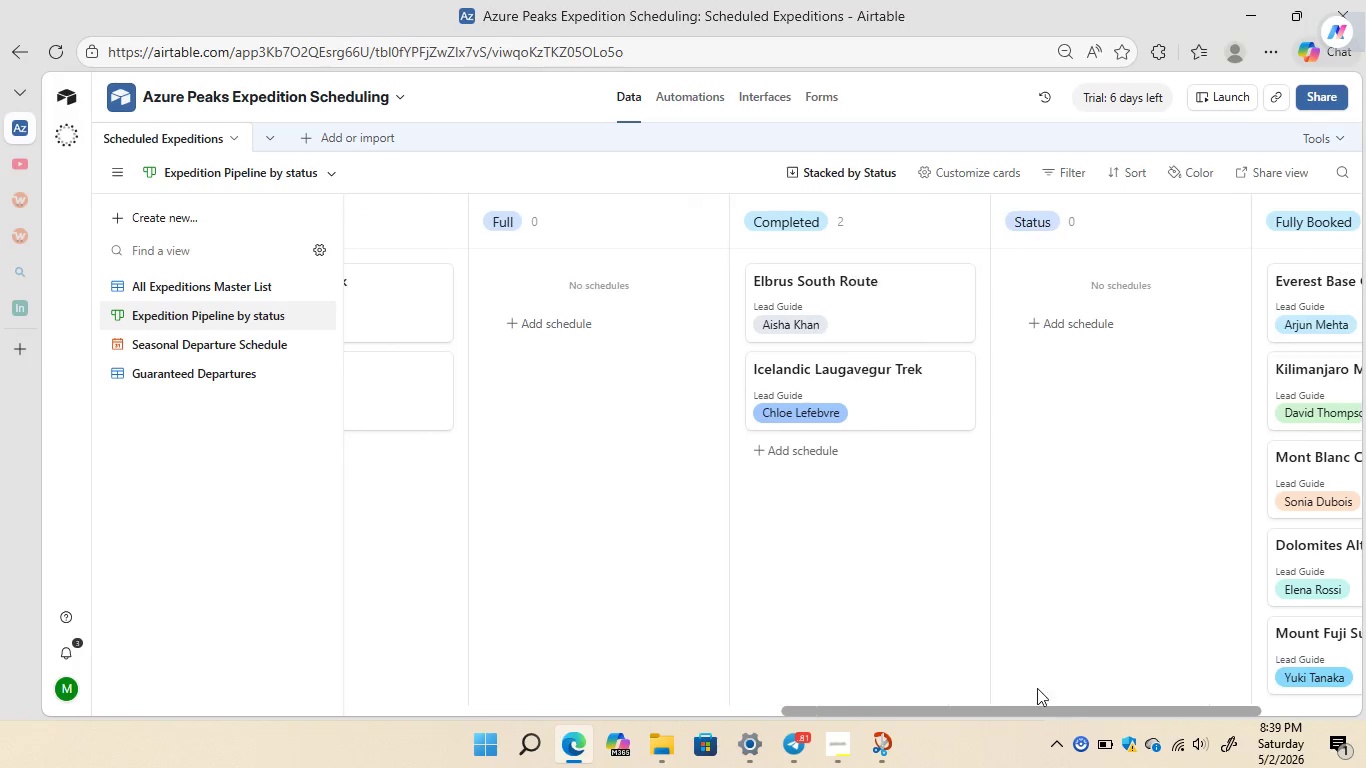 
left_click([197, 281])
 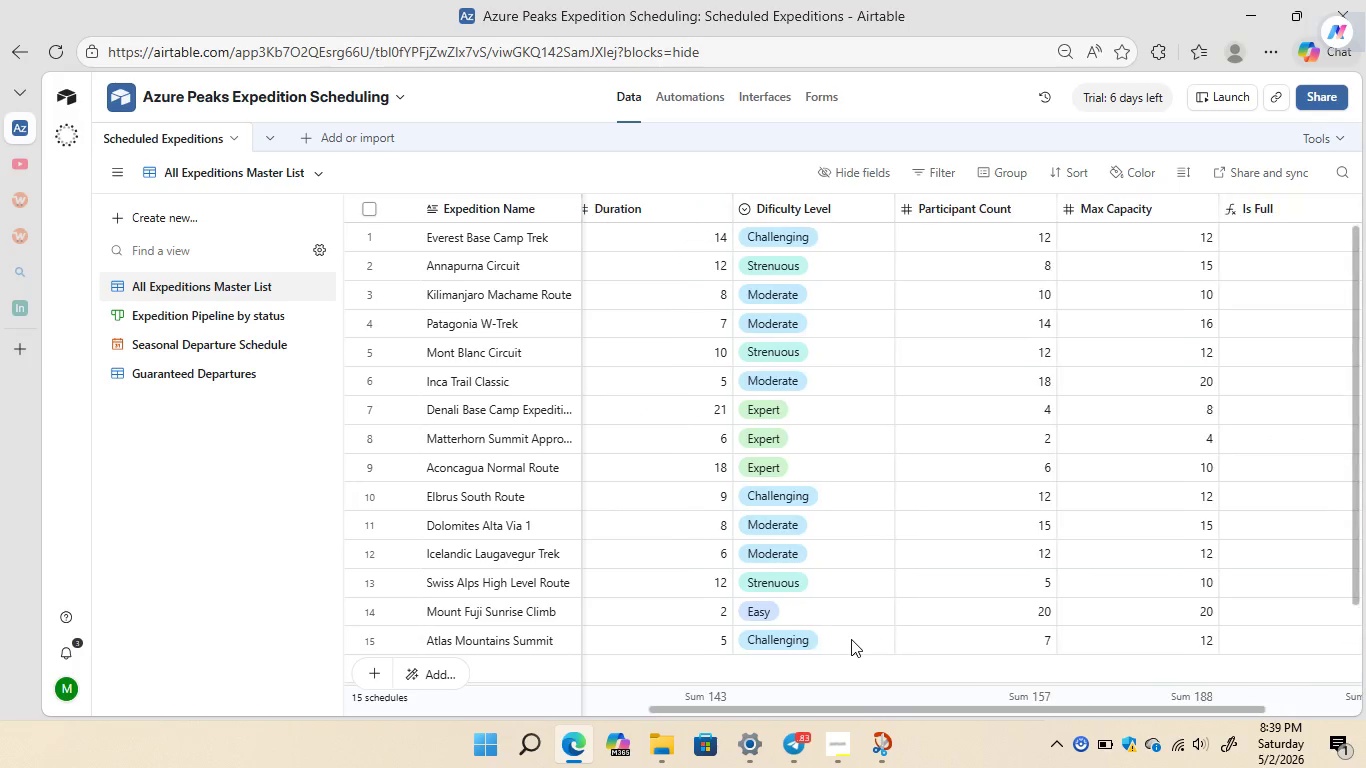 
wait(22.93)
 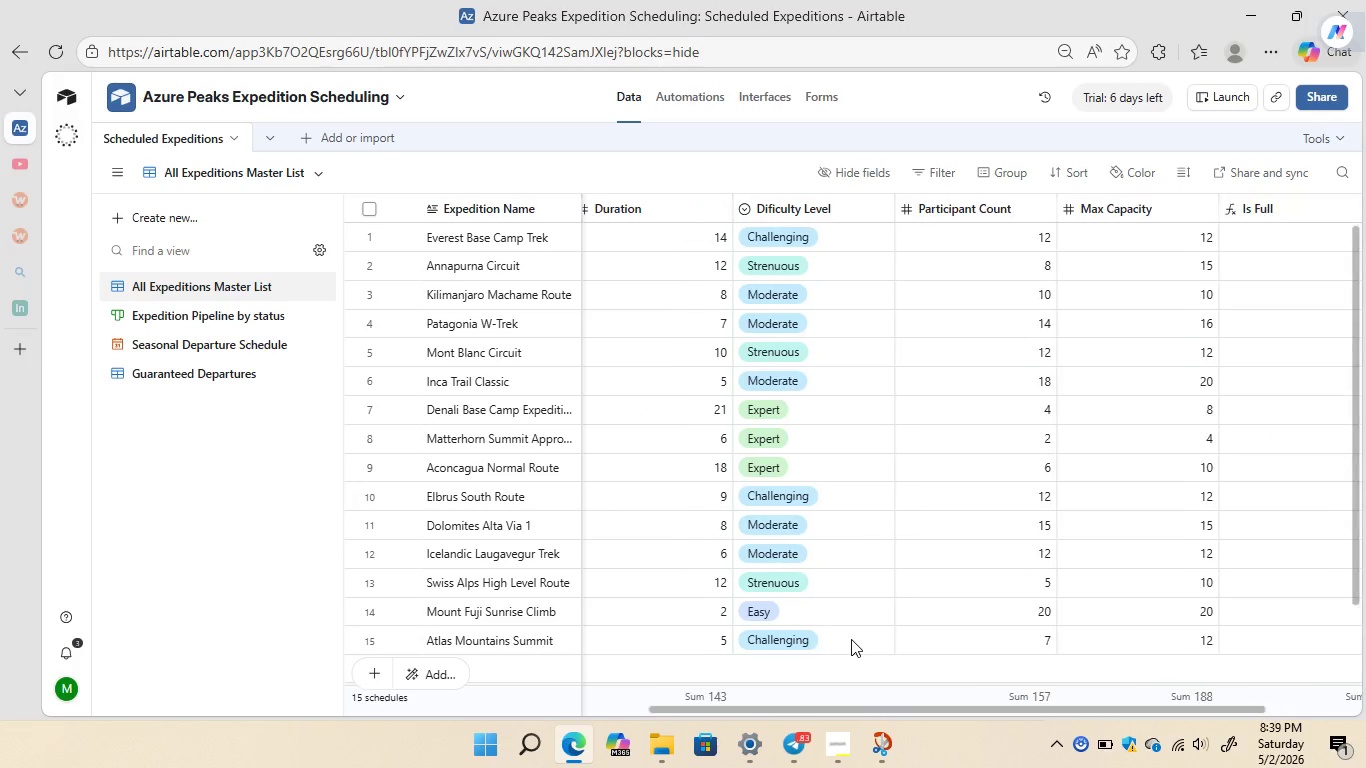 
mouse_move([736, 635])
 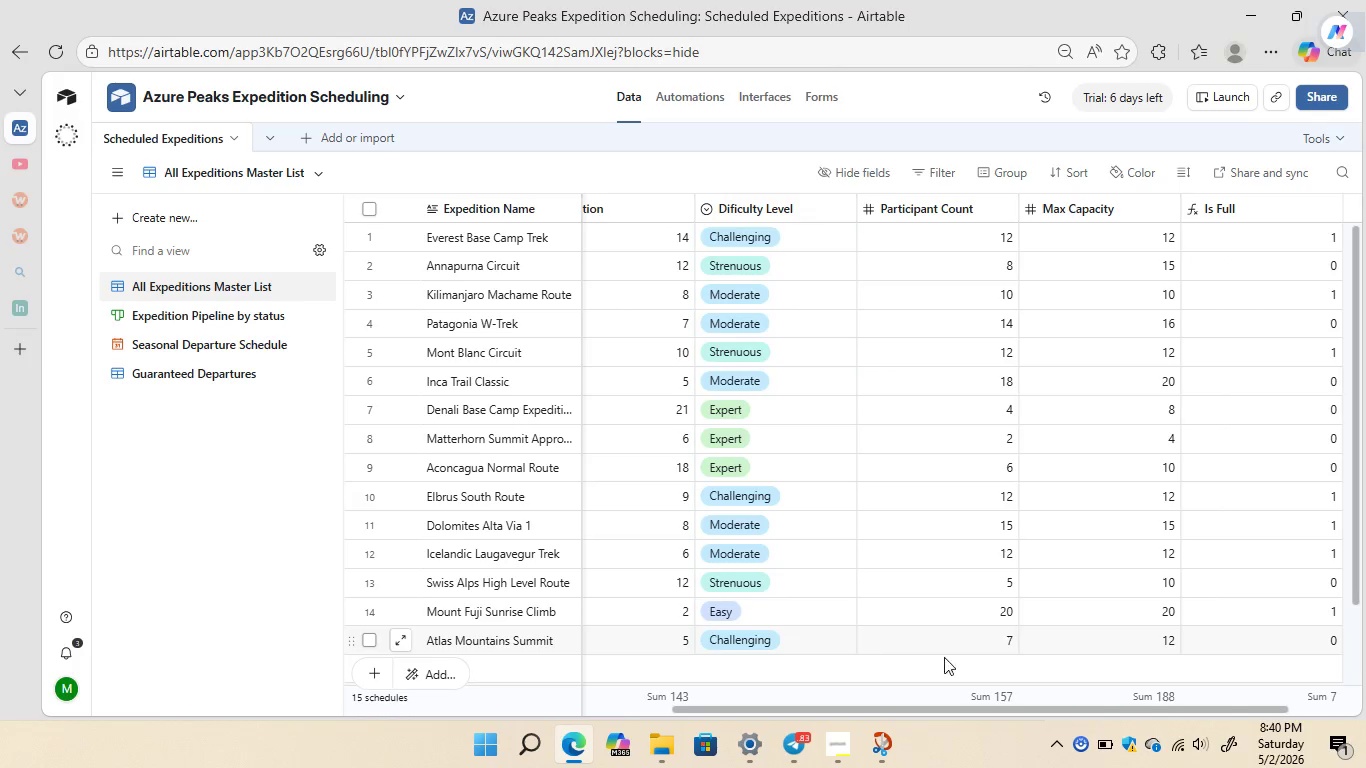 
wait(6.05)
 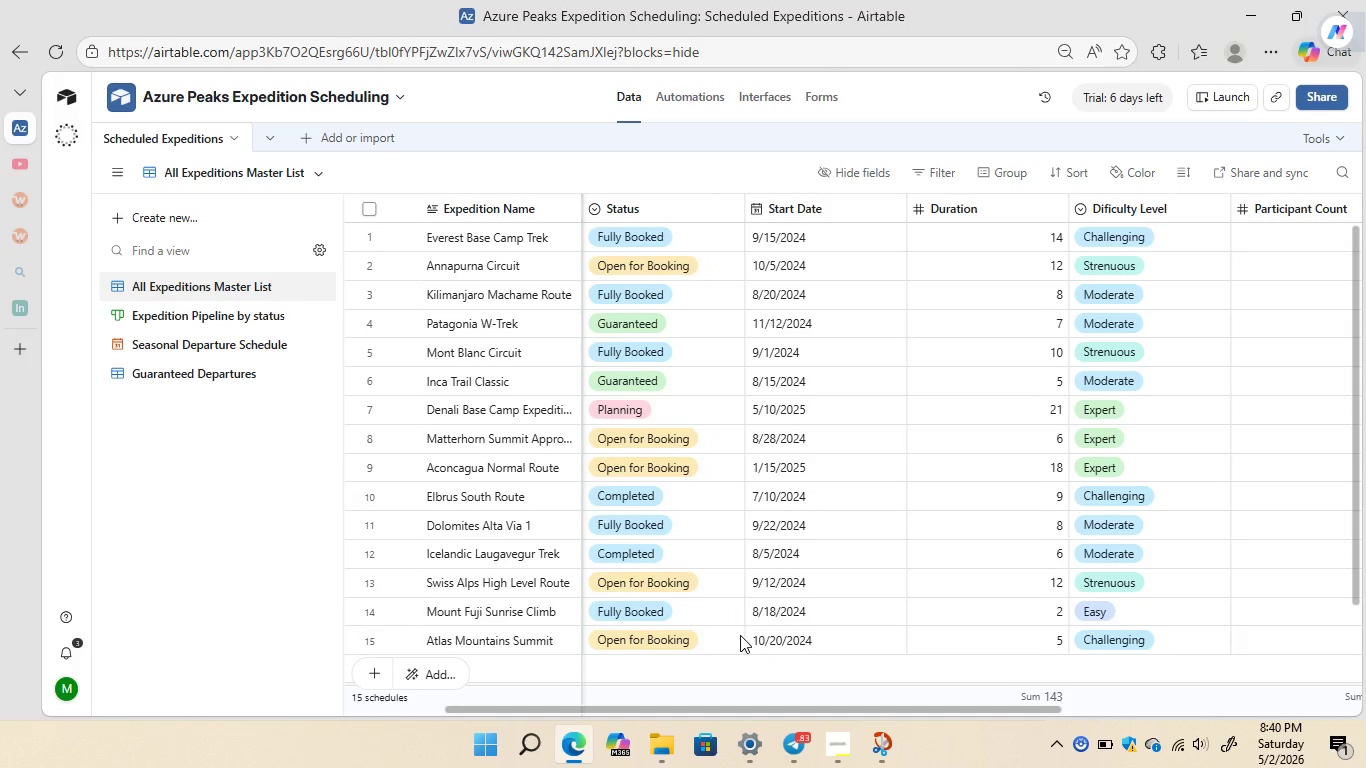 
double_click([1007, 647])
 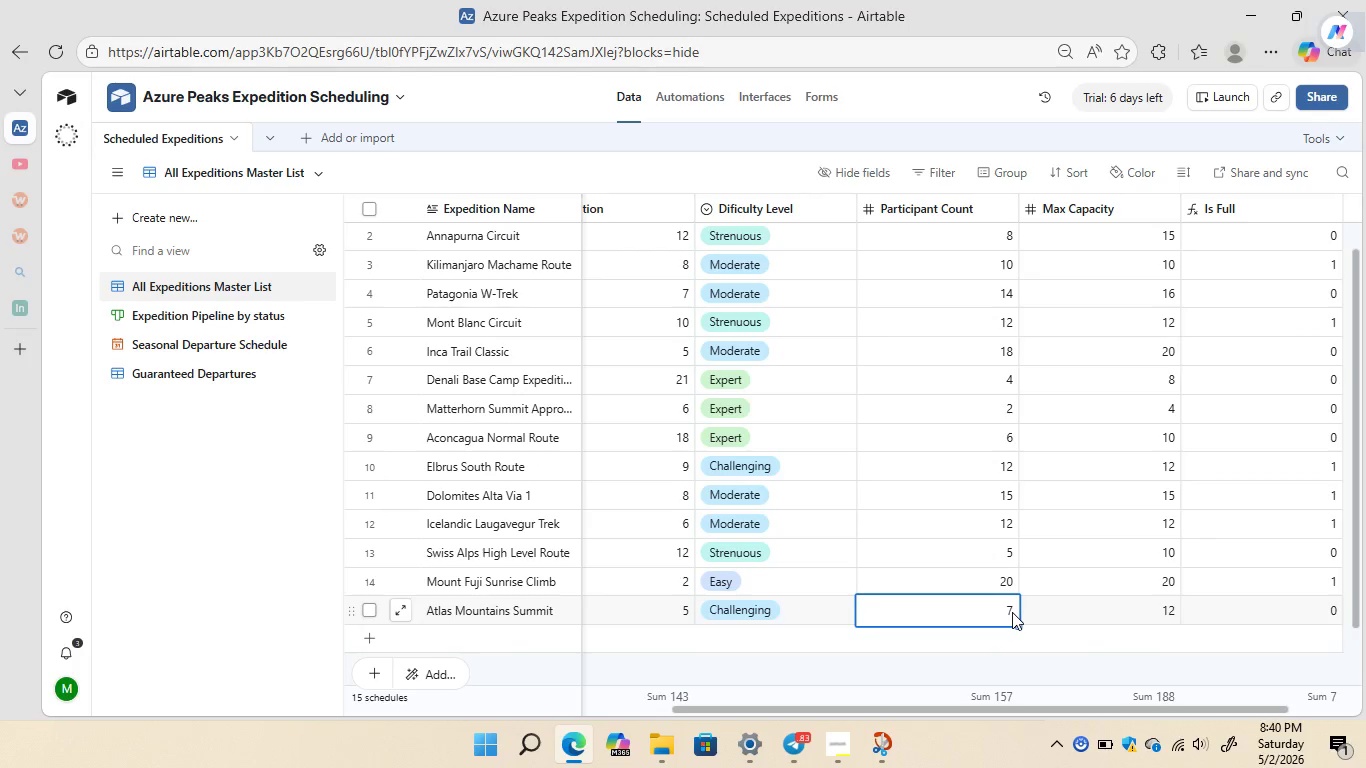 
double_click([1012, 612])
 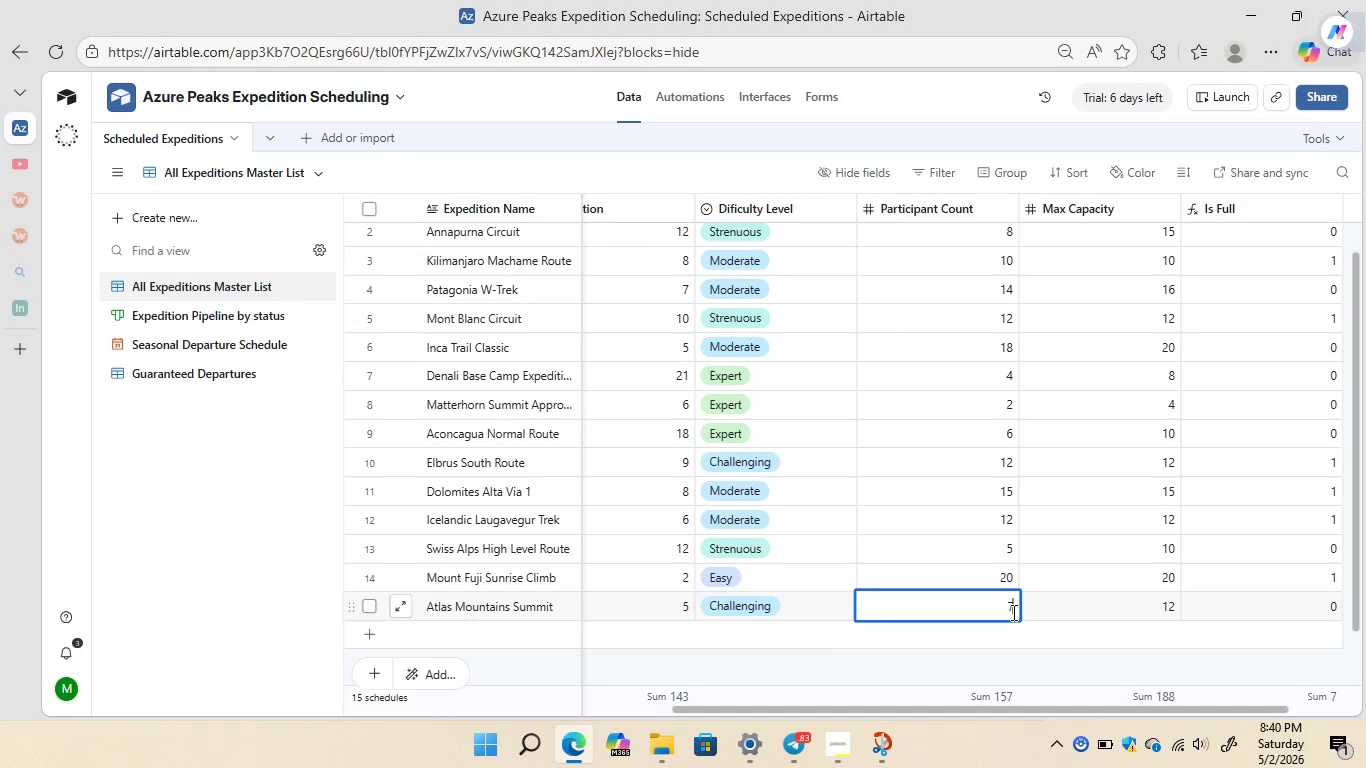 
key(Backspace)
type(12)
 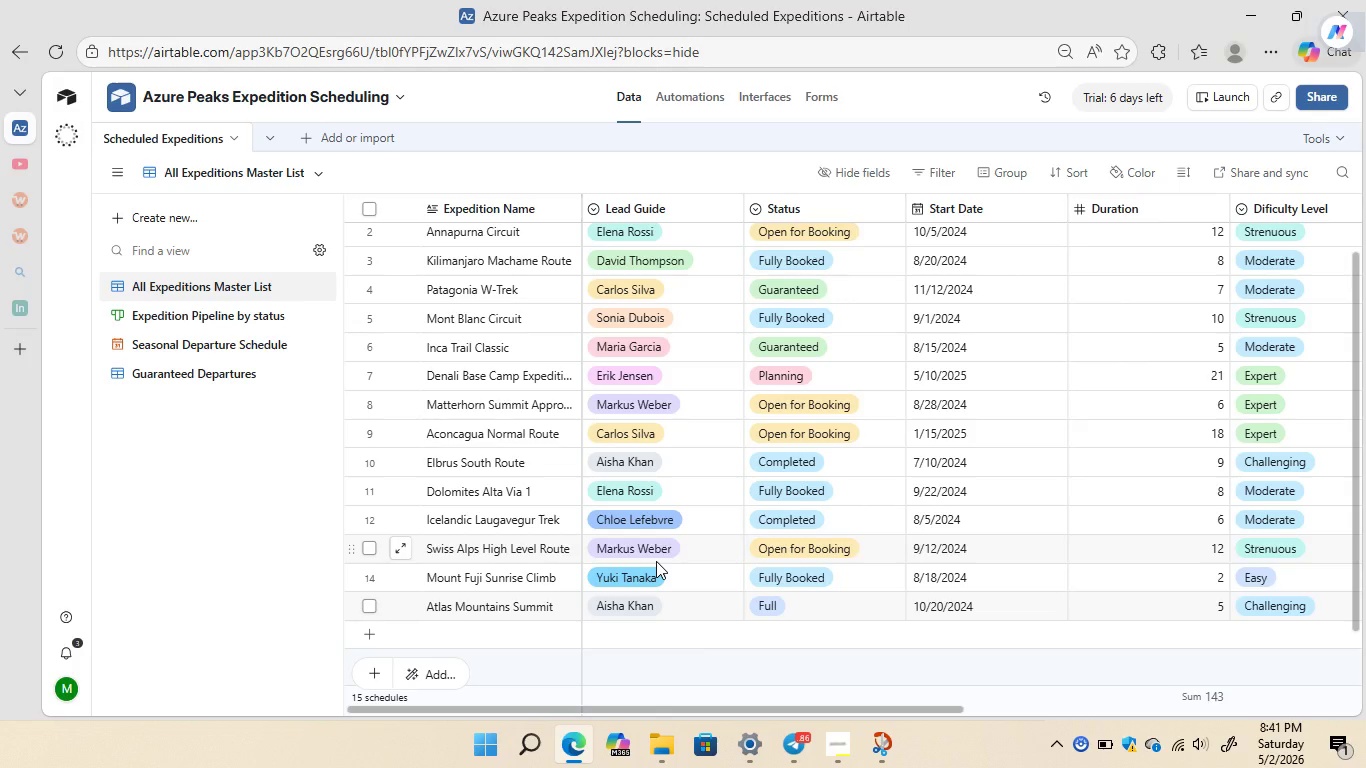 
wait(80.52)
 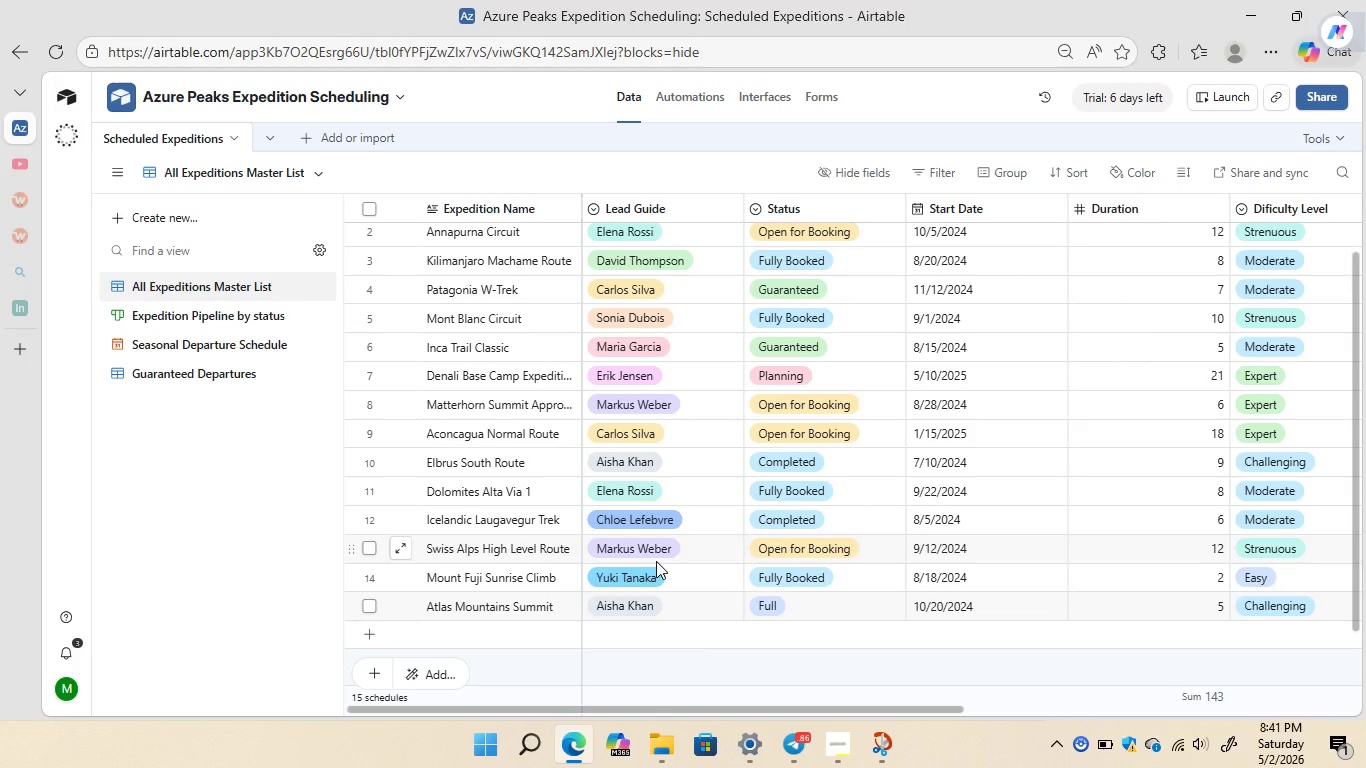 
left_click_drag(start_coordinate=[819, 705], to_coordinate=[655, 705])
 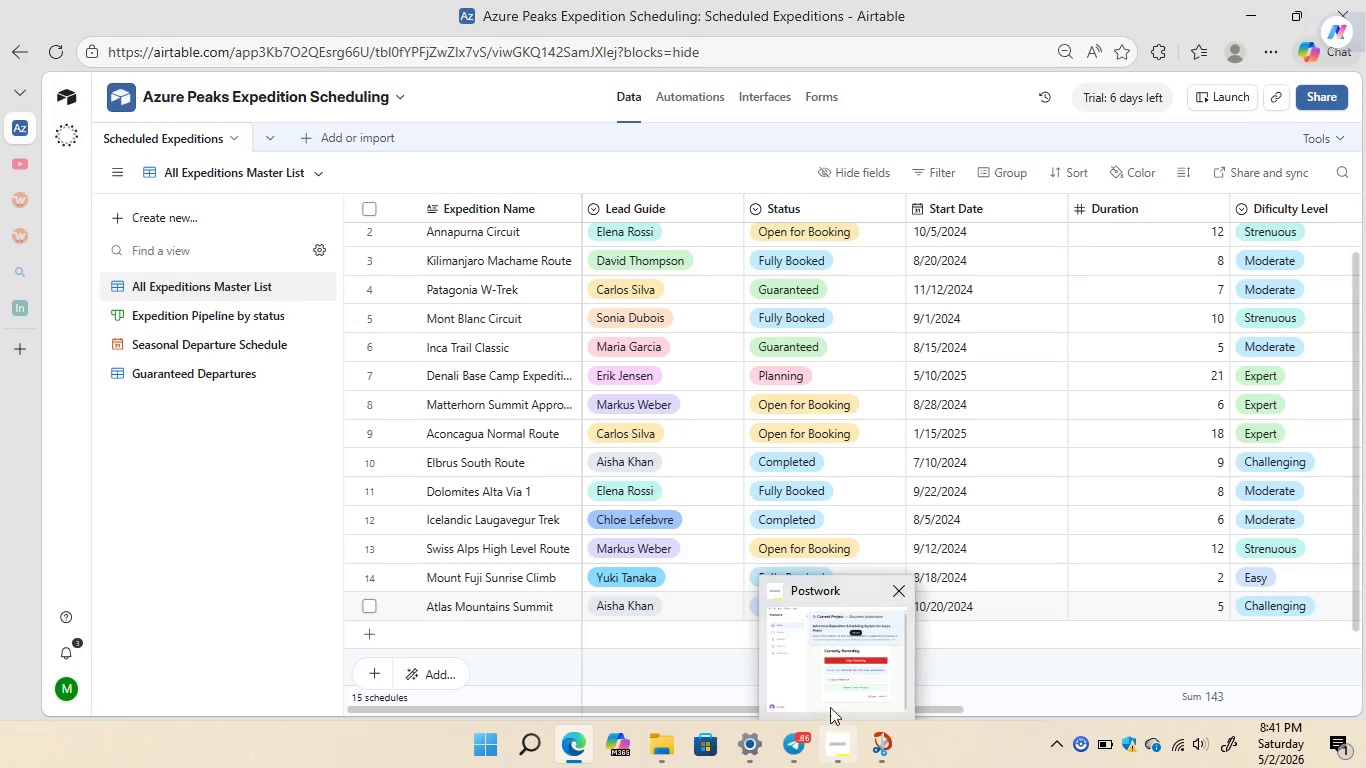 
left_click([828, 686])